 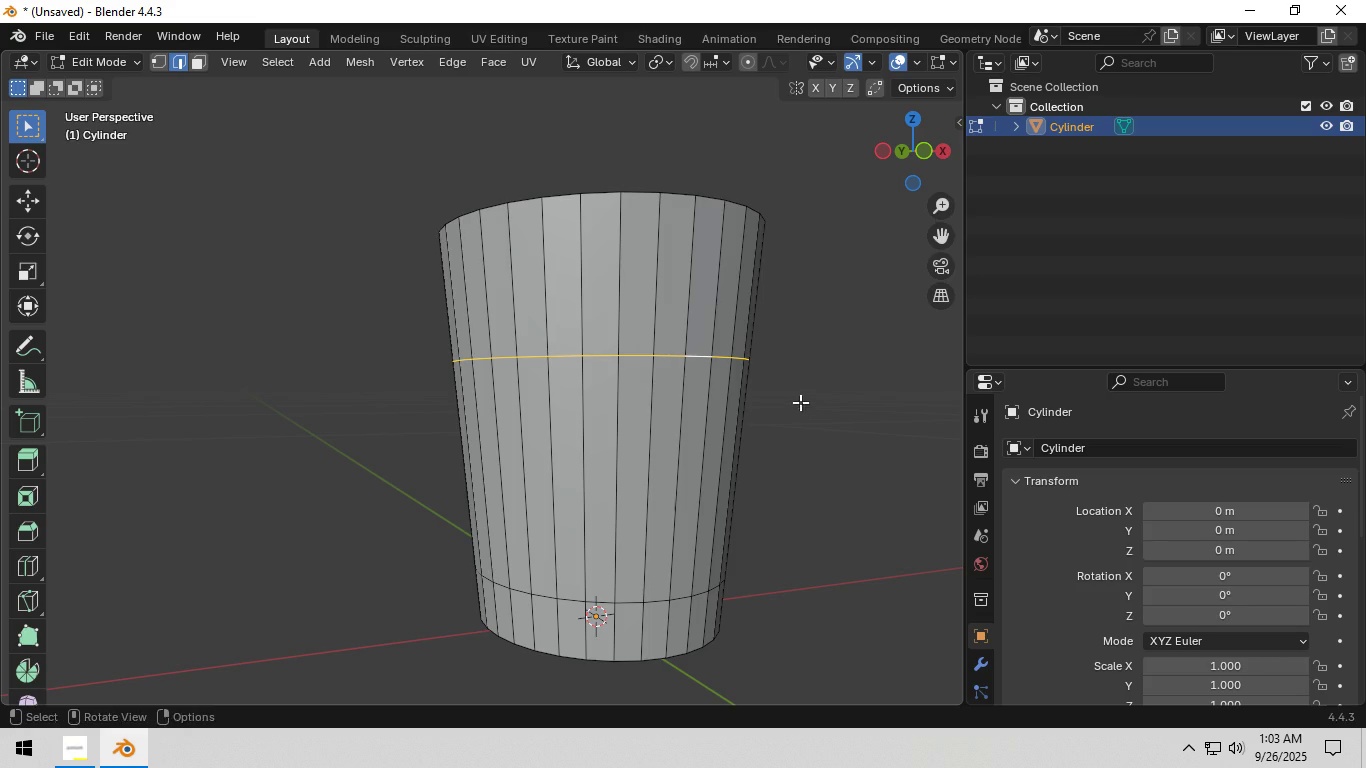 
type(gg)
 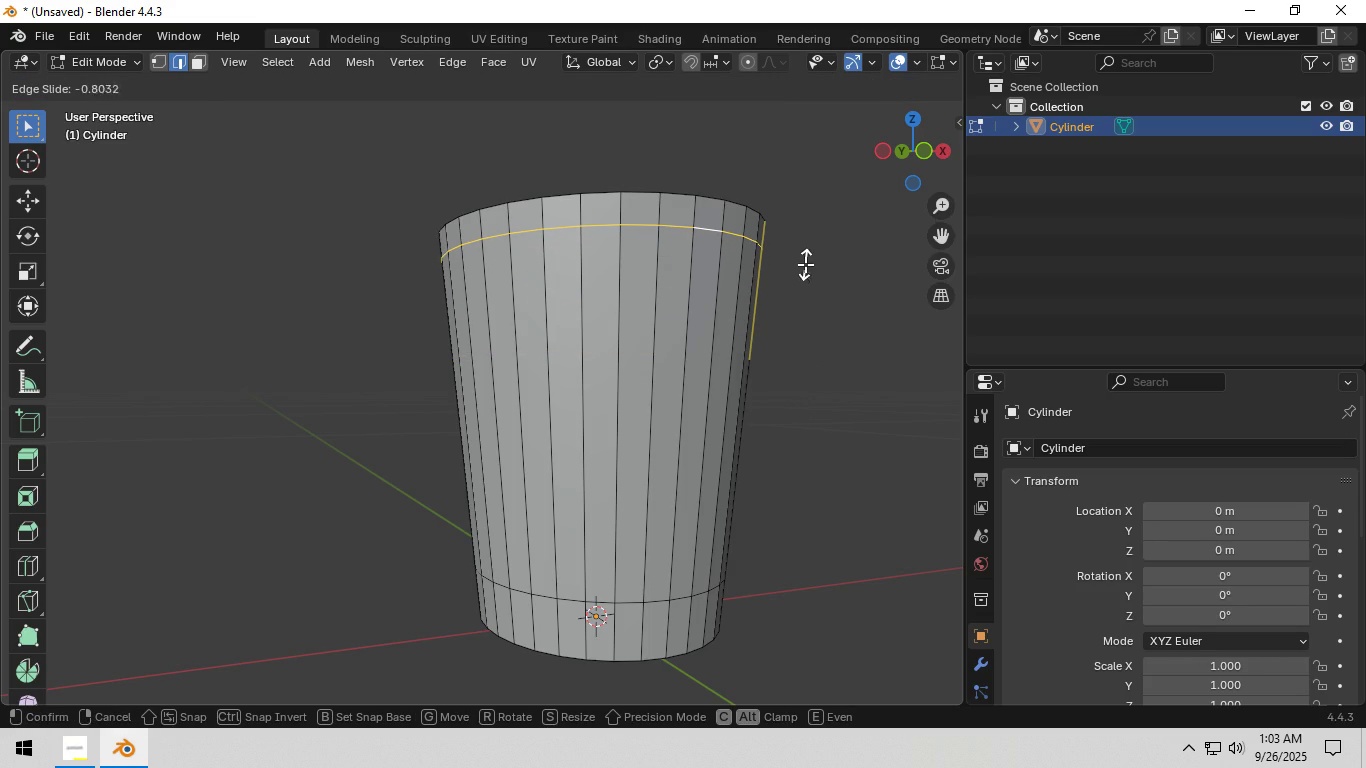 
left_click([805, 264])
 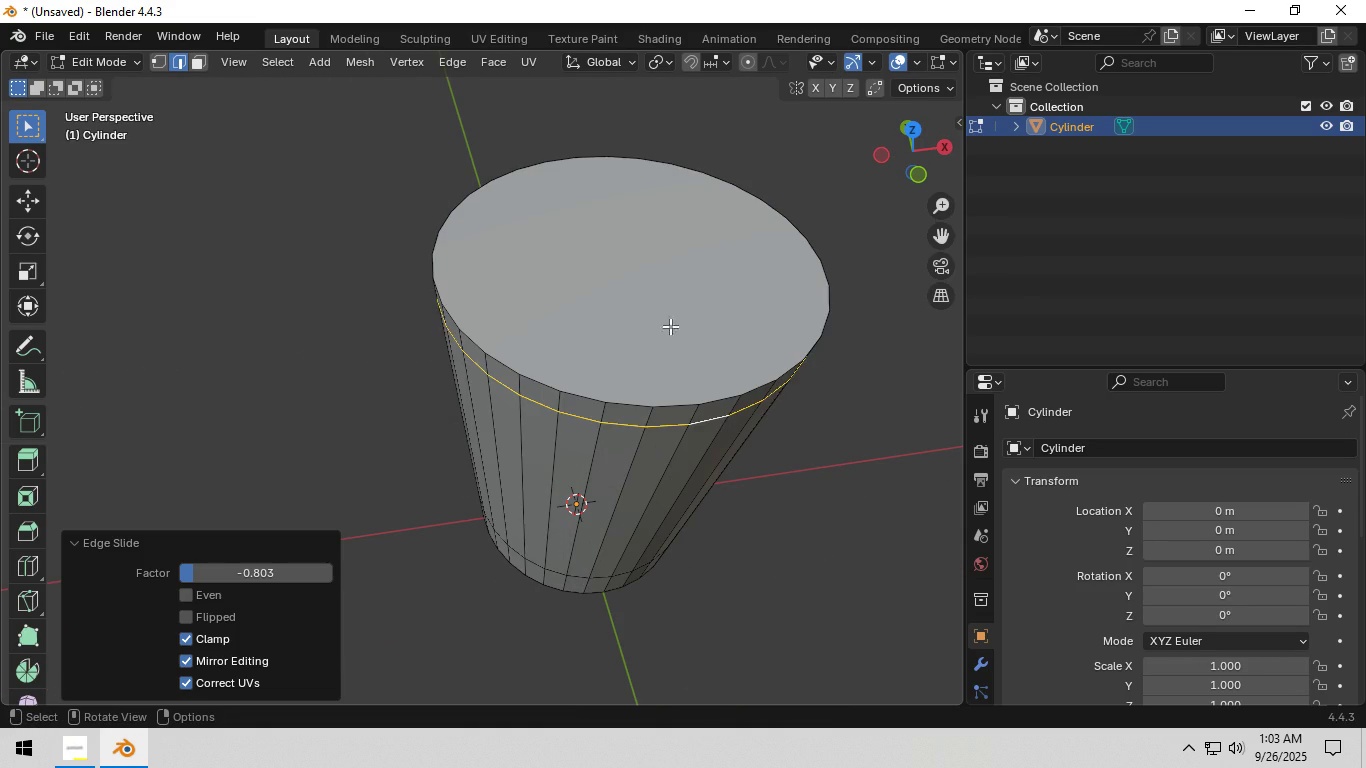 
left_click([647, 300])
 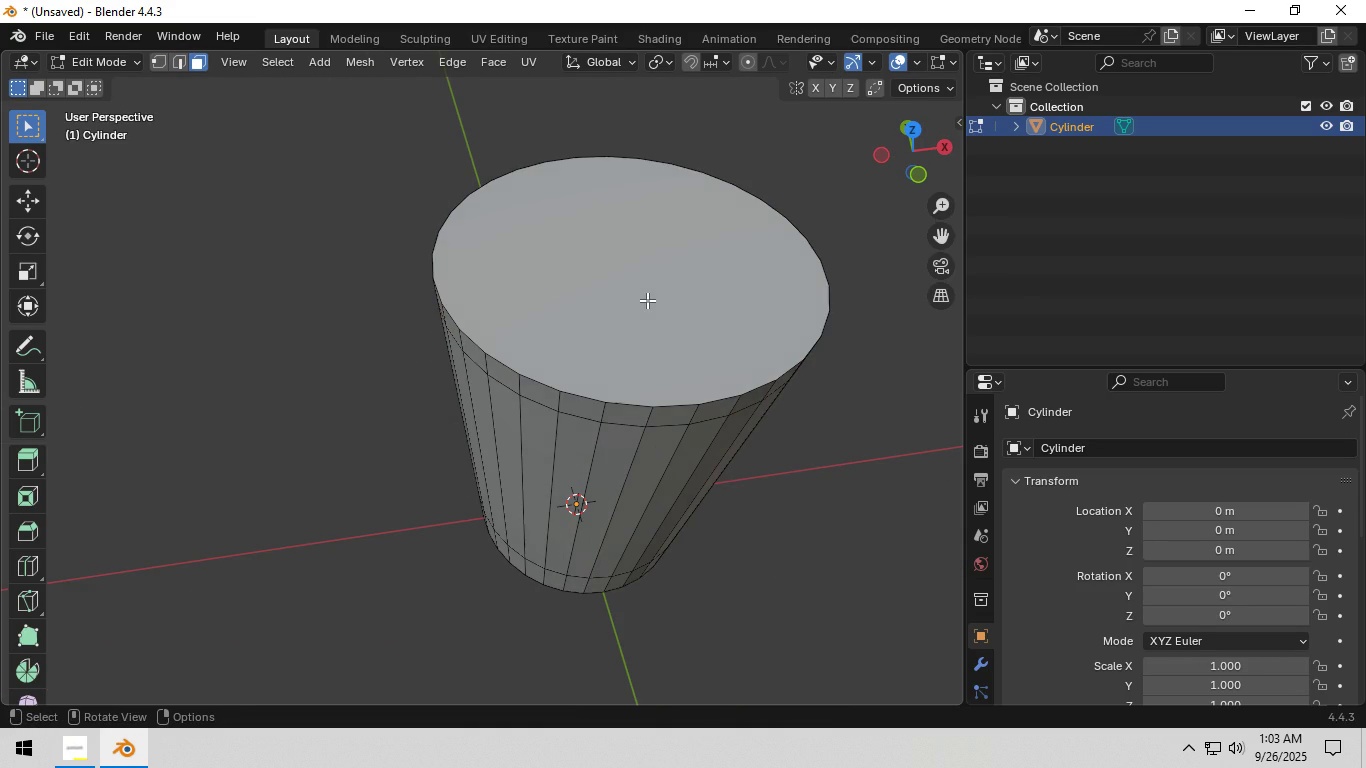 
key(3)
 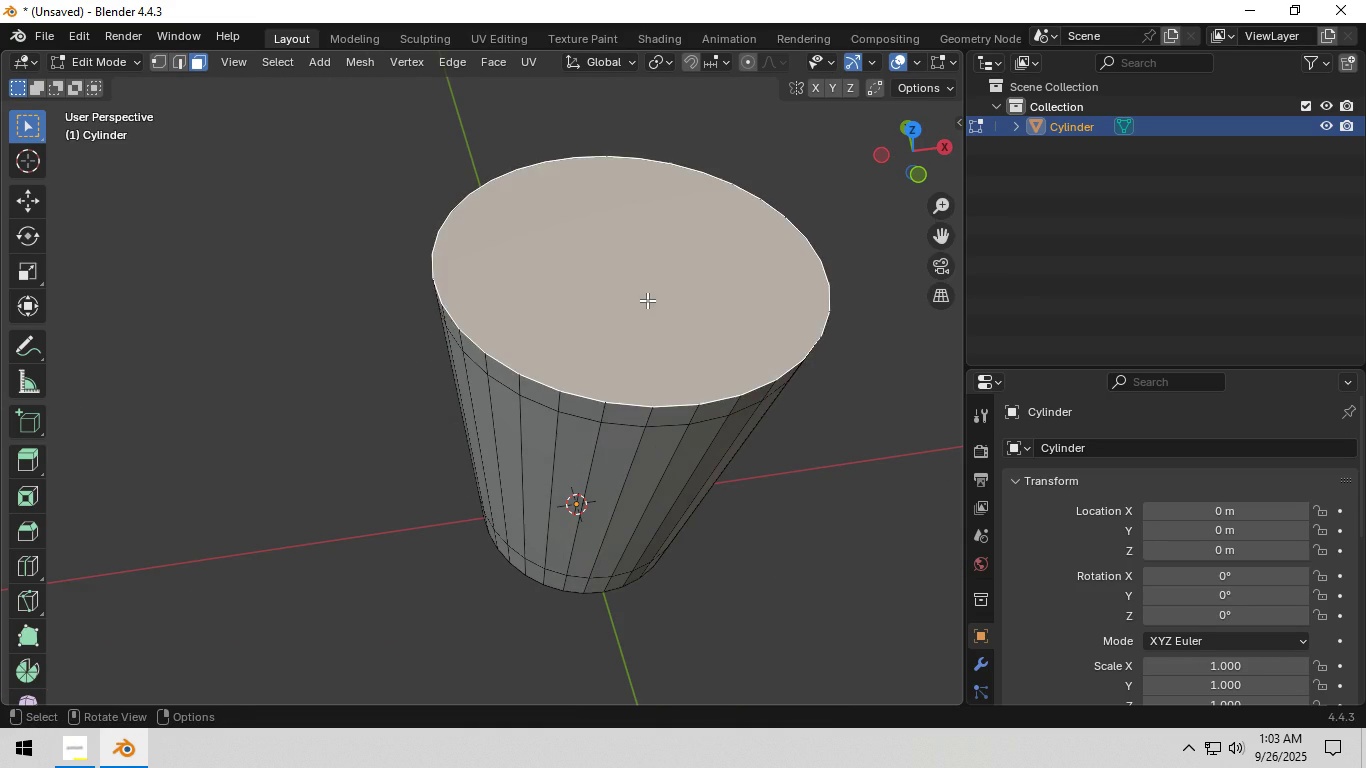 
left_click([647, 300])
 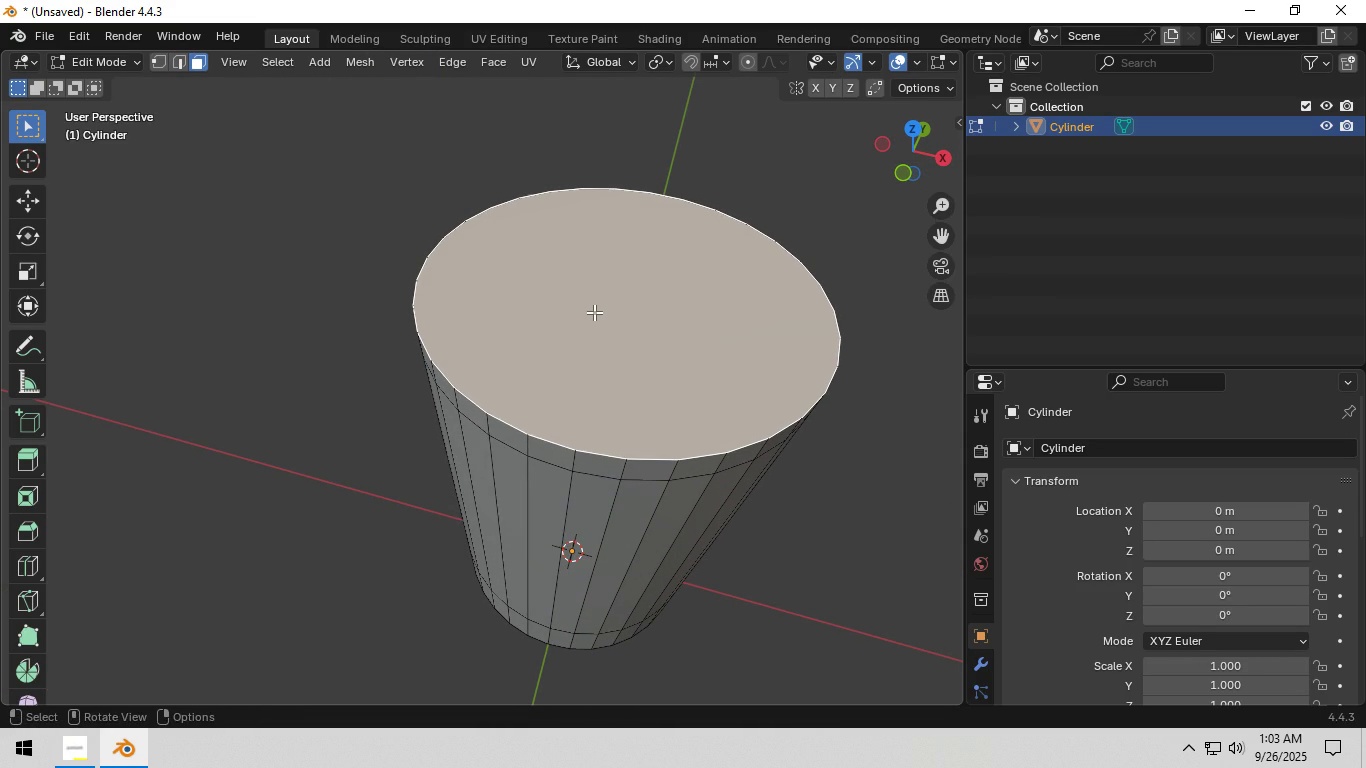 
key(X)
 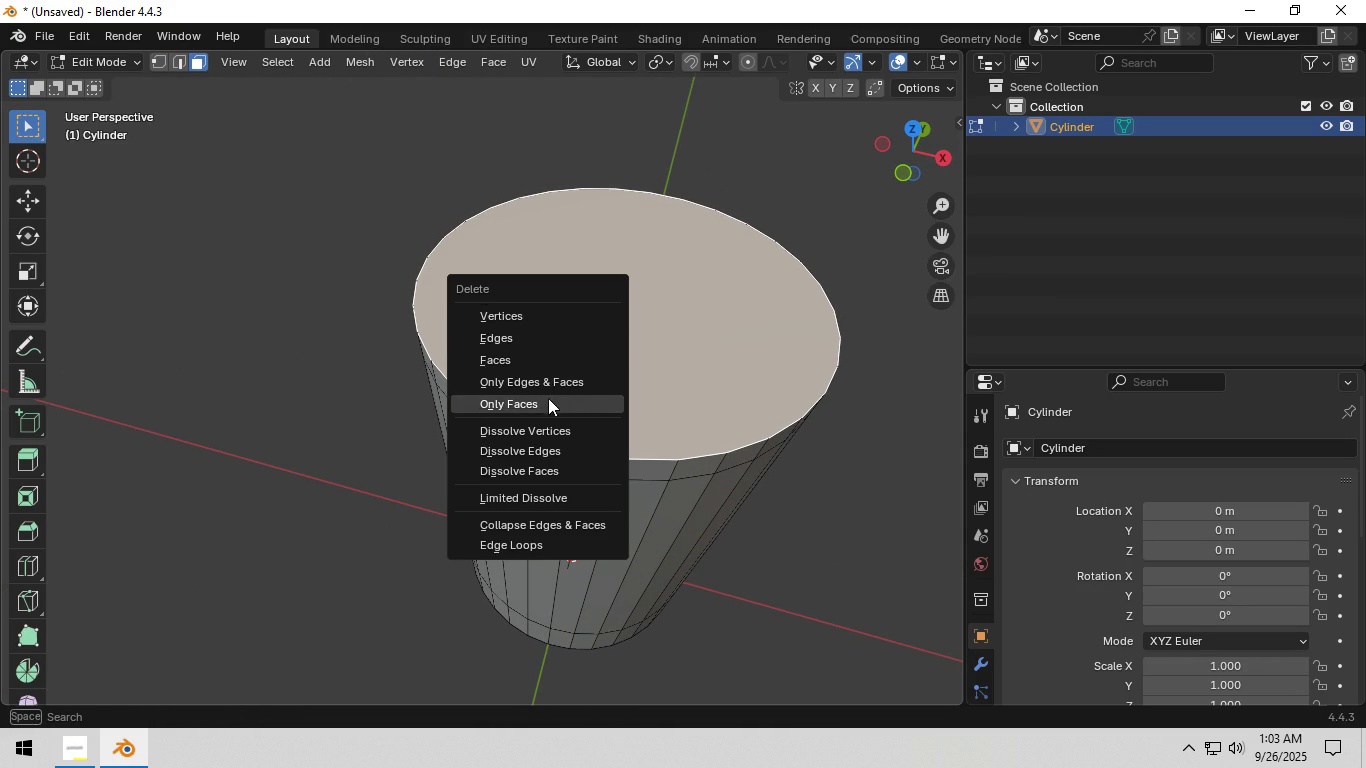 
left_click([548, 398])